 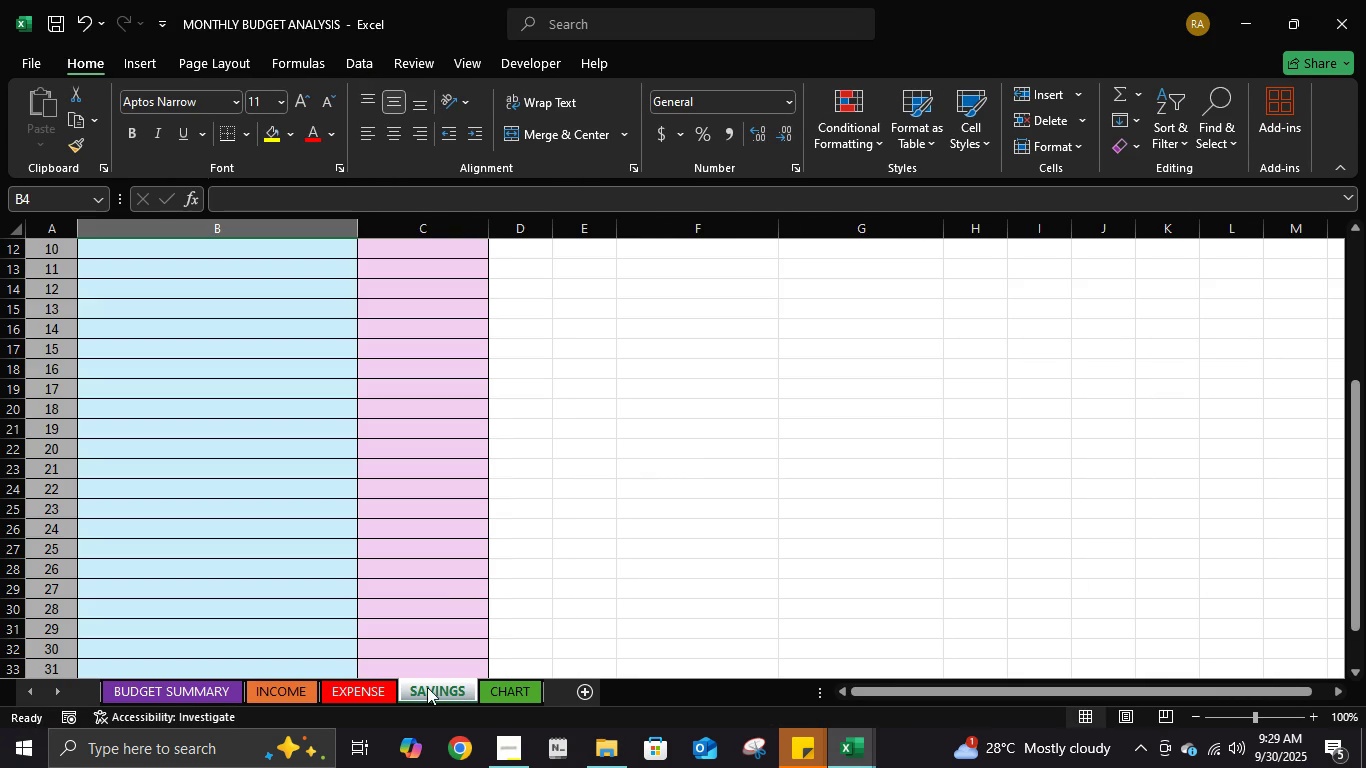 
scroll: coordinate [446, 568], scroll_direction: up, amount: 9.0
 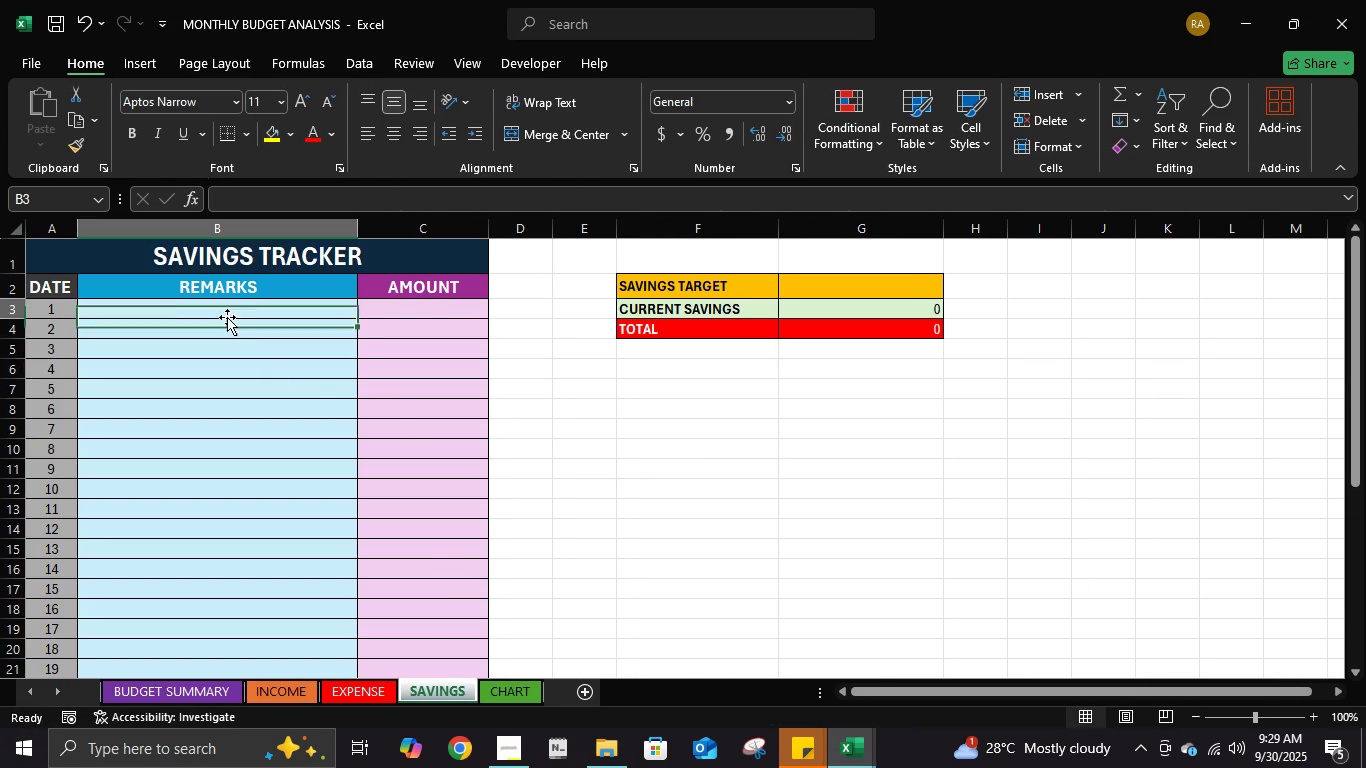 
left_click([227, 317])
 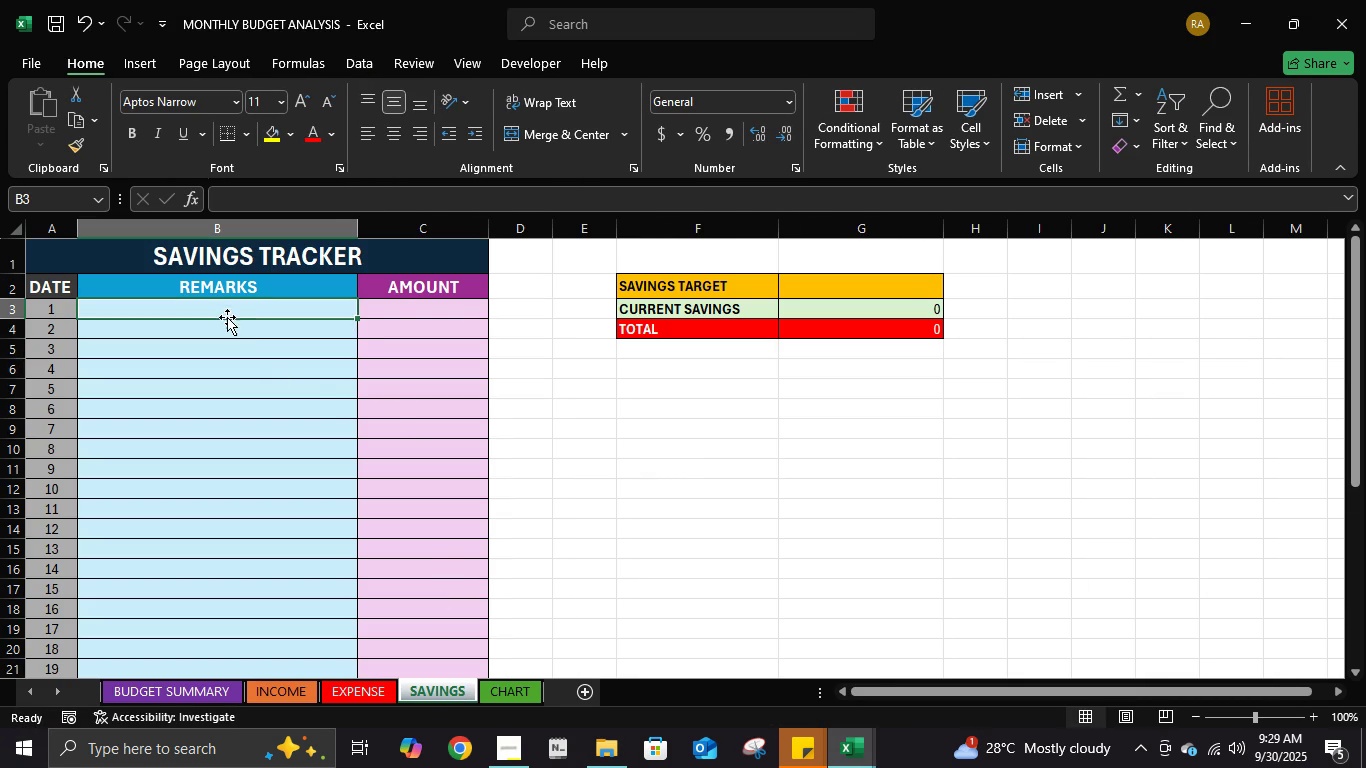 
left_click([227, 317])
 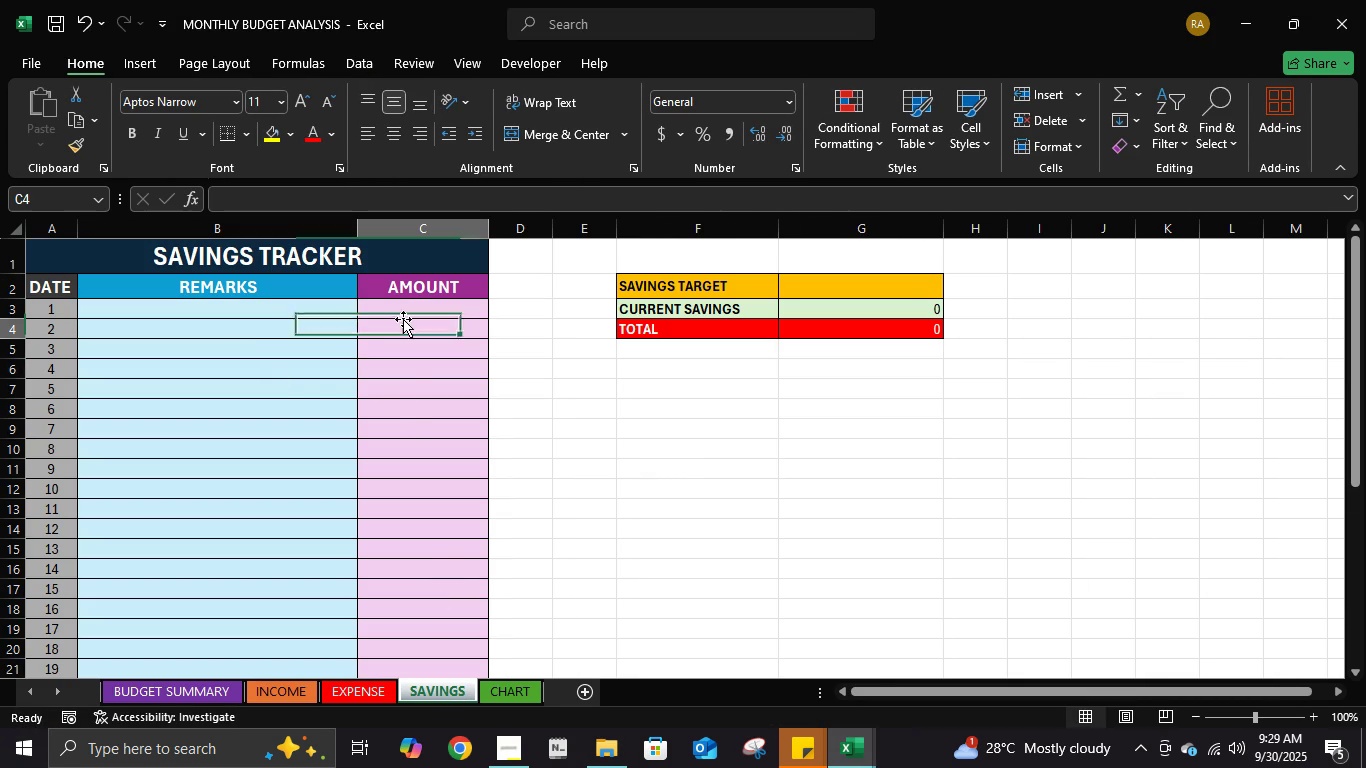 
left_click([403, 319])
 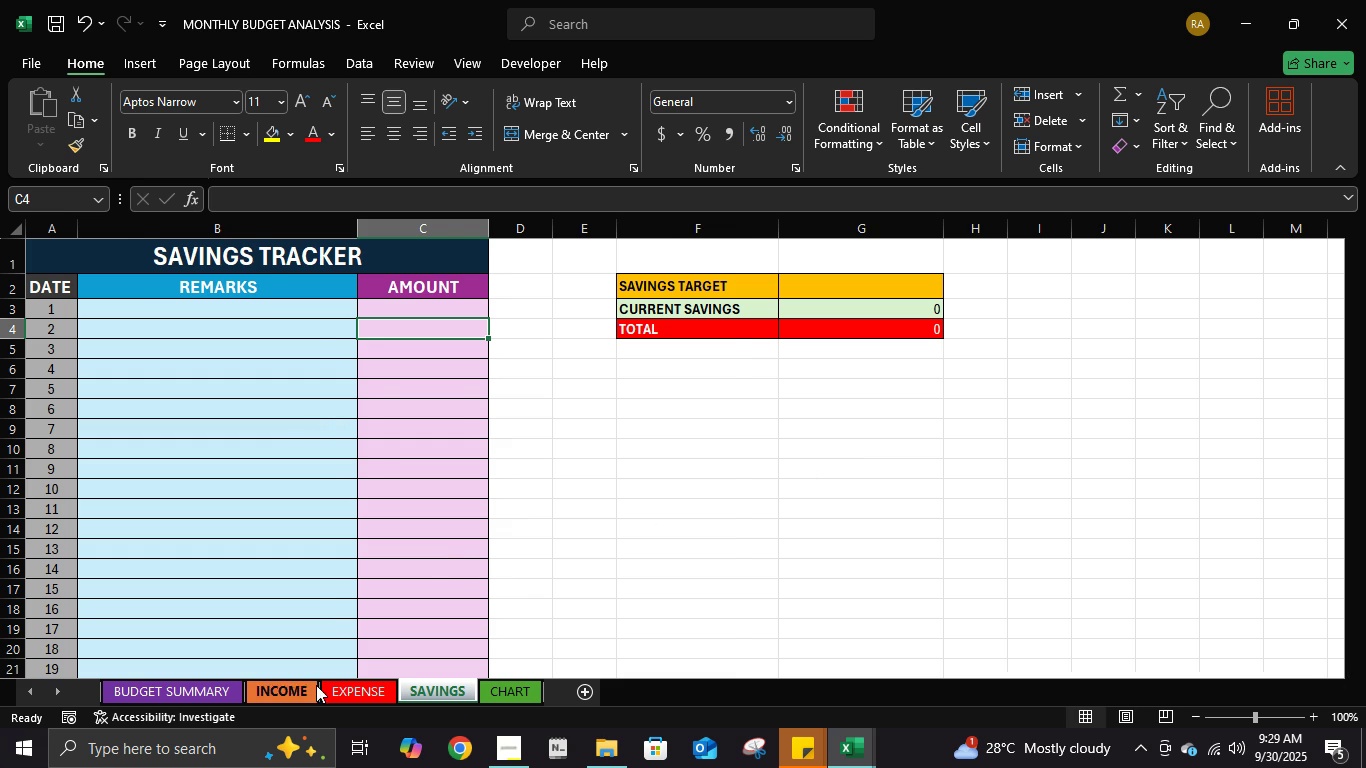 
left_click([316, 685])
 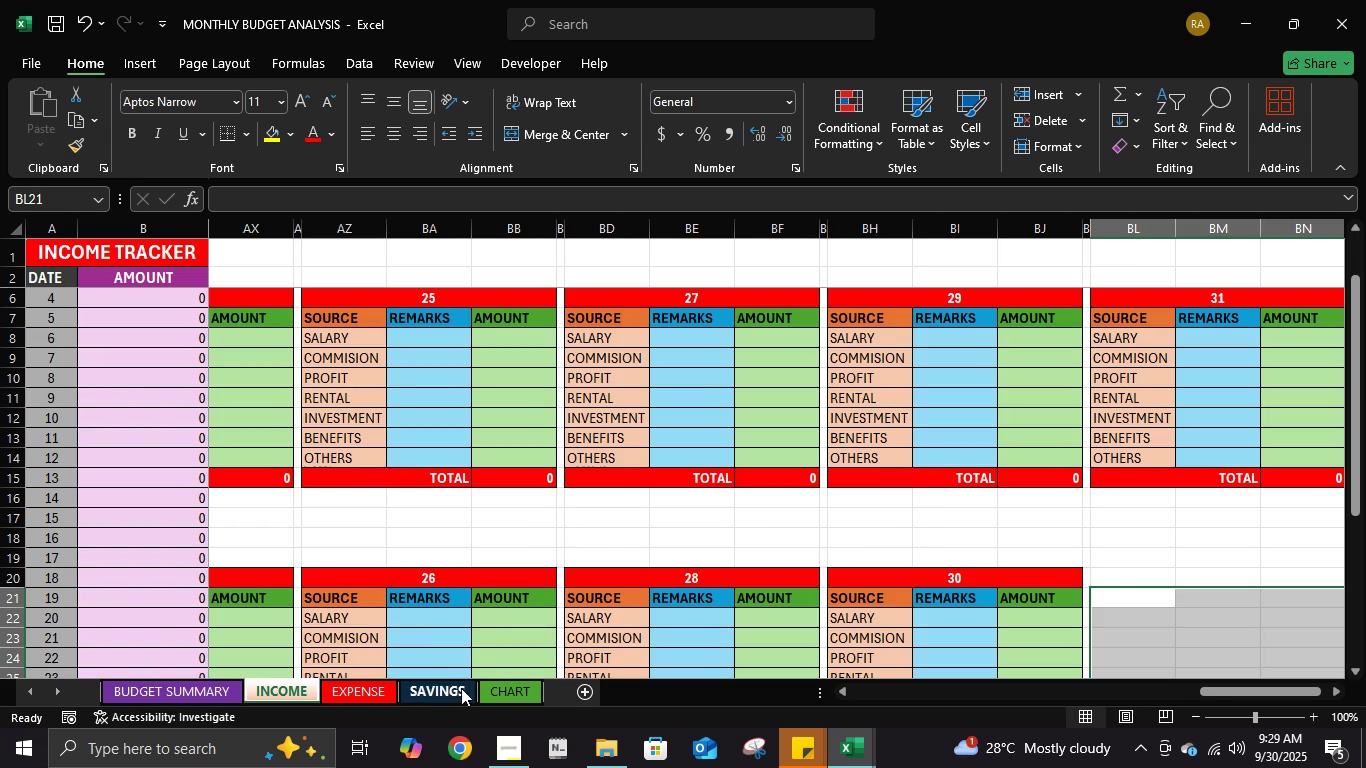 
left_click([455, 692])
 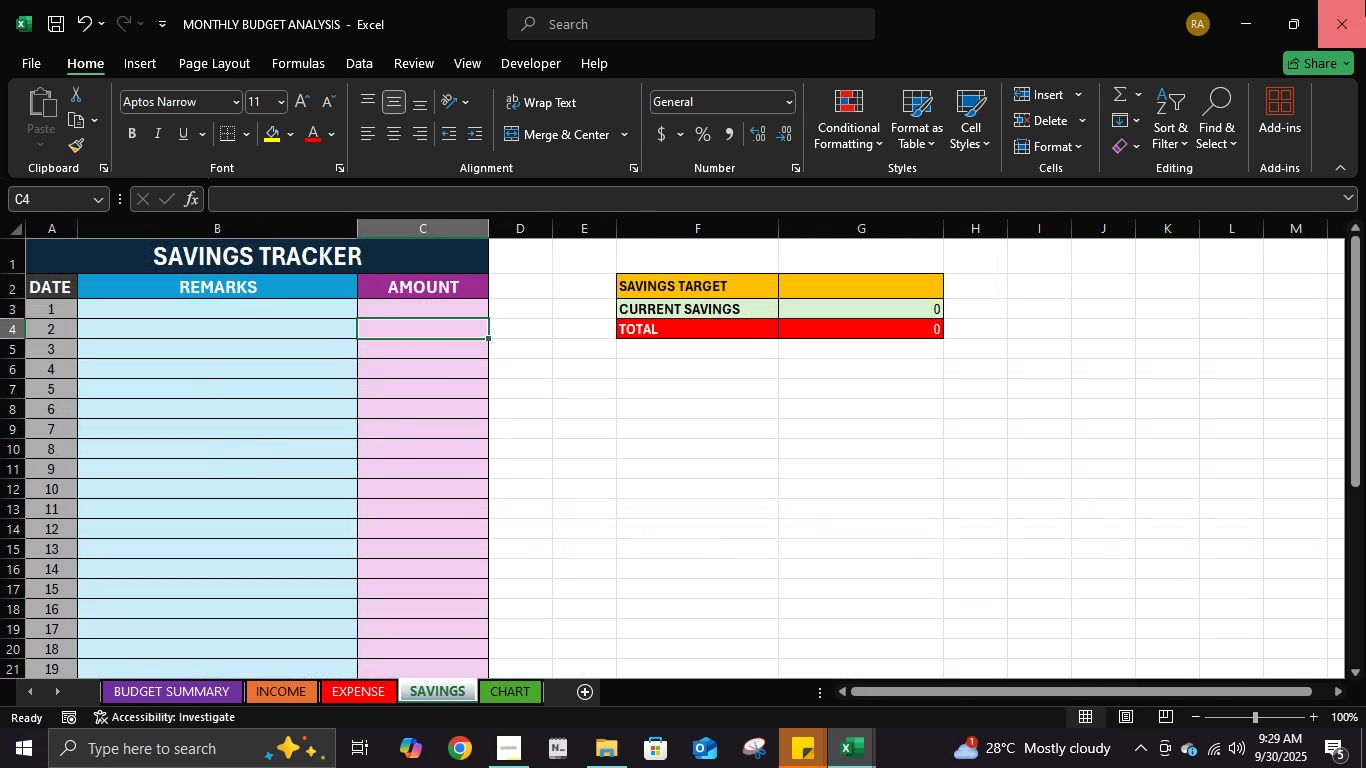 
left_click([1365, 0])
 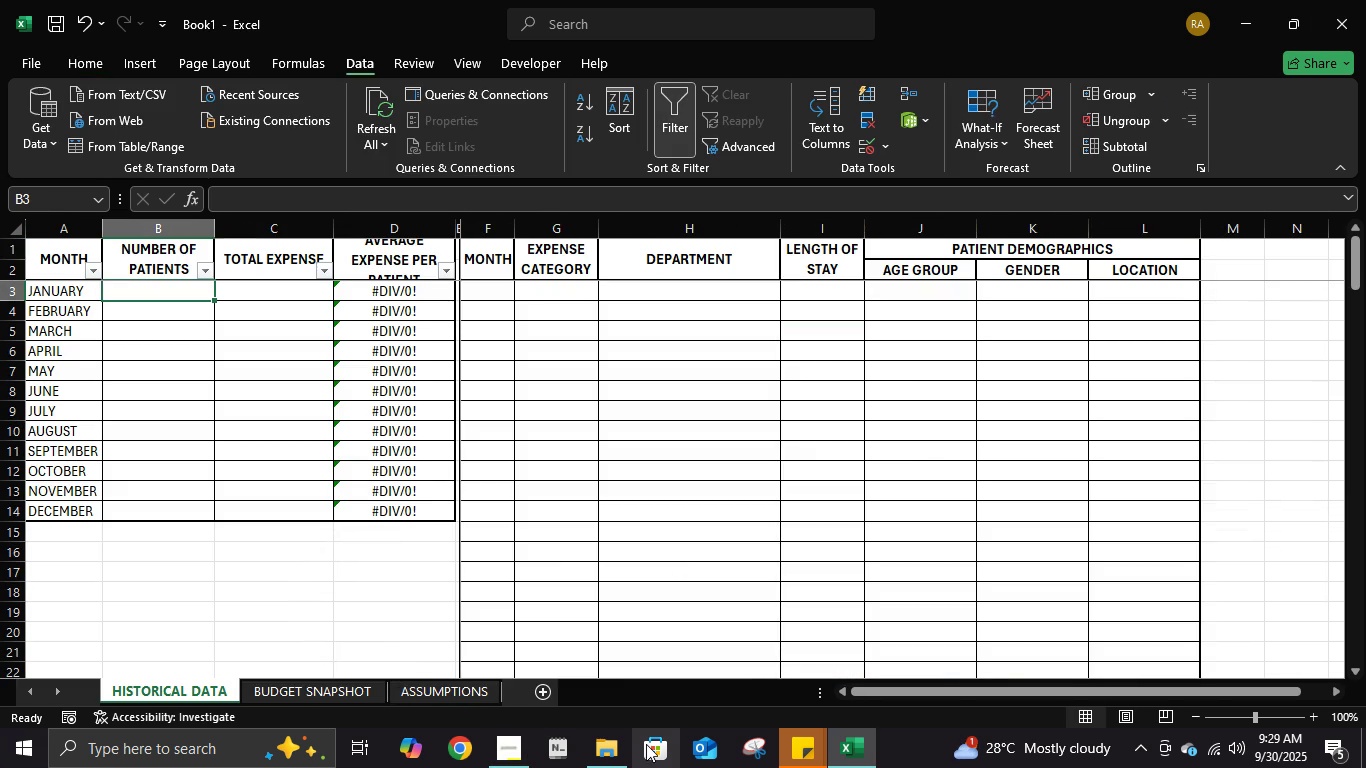 
left_click([622, 749])